 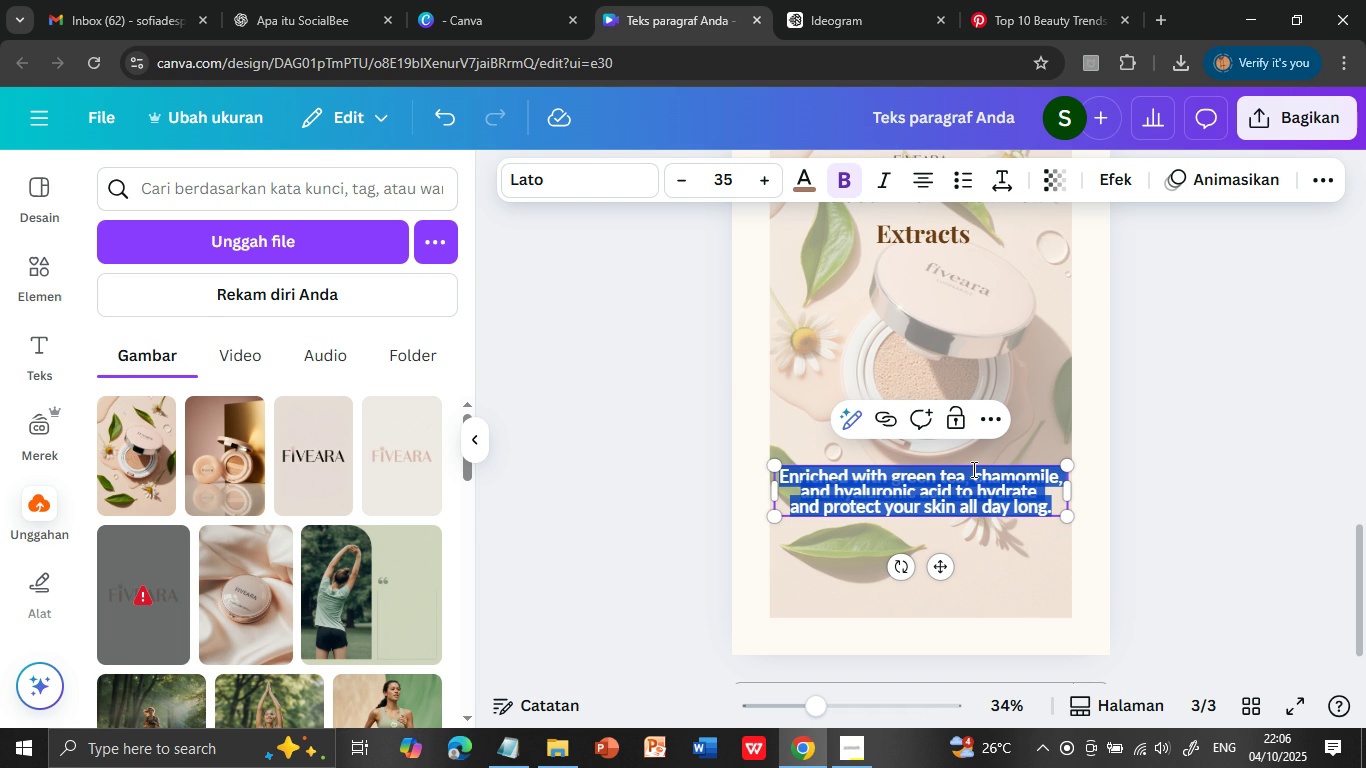 
left_click([799, 184])
 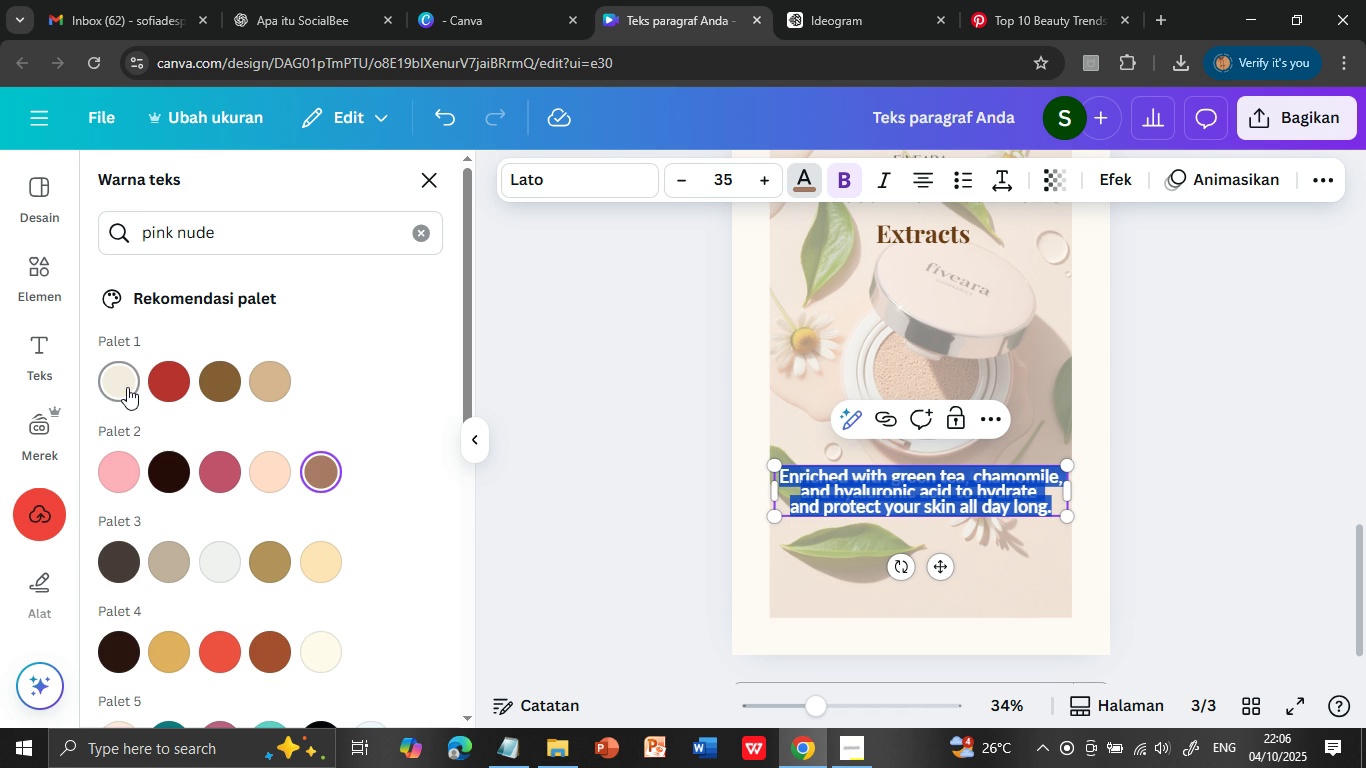 
left_click([127, 387])
 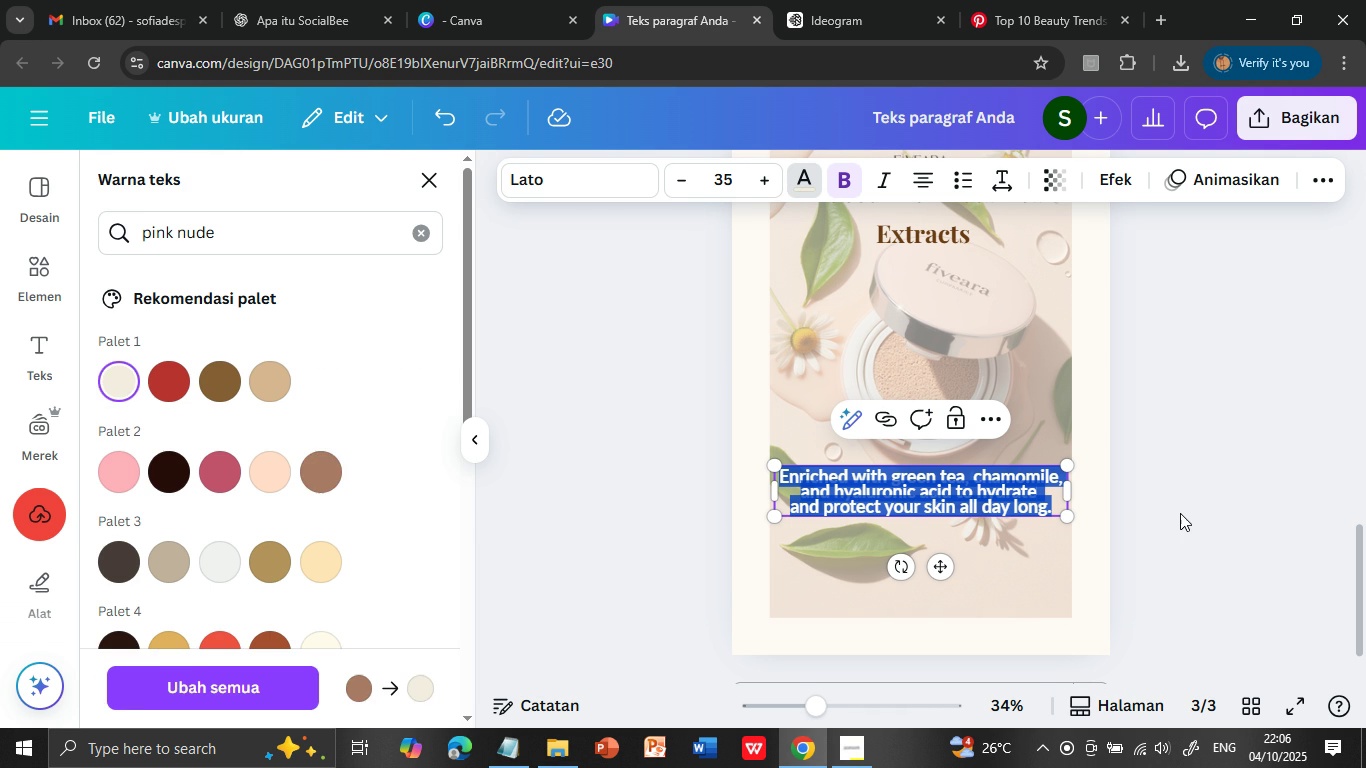 
left_click([1180, 513])
 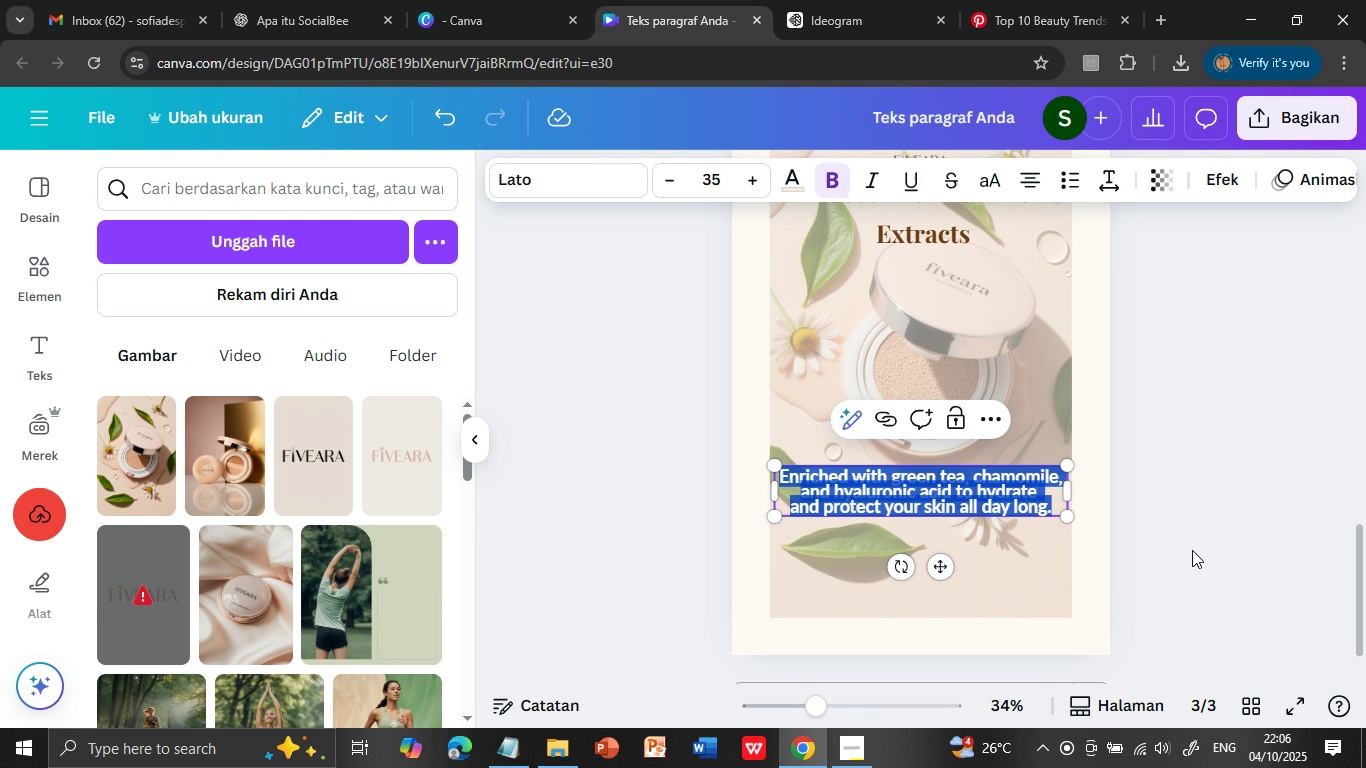 
left_click([1192, 550])
 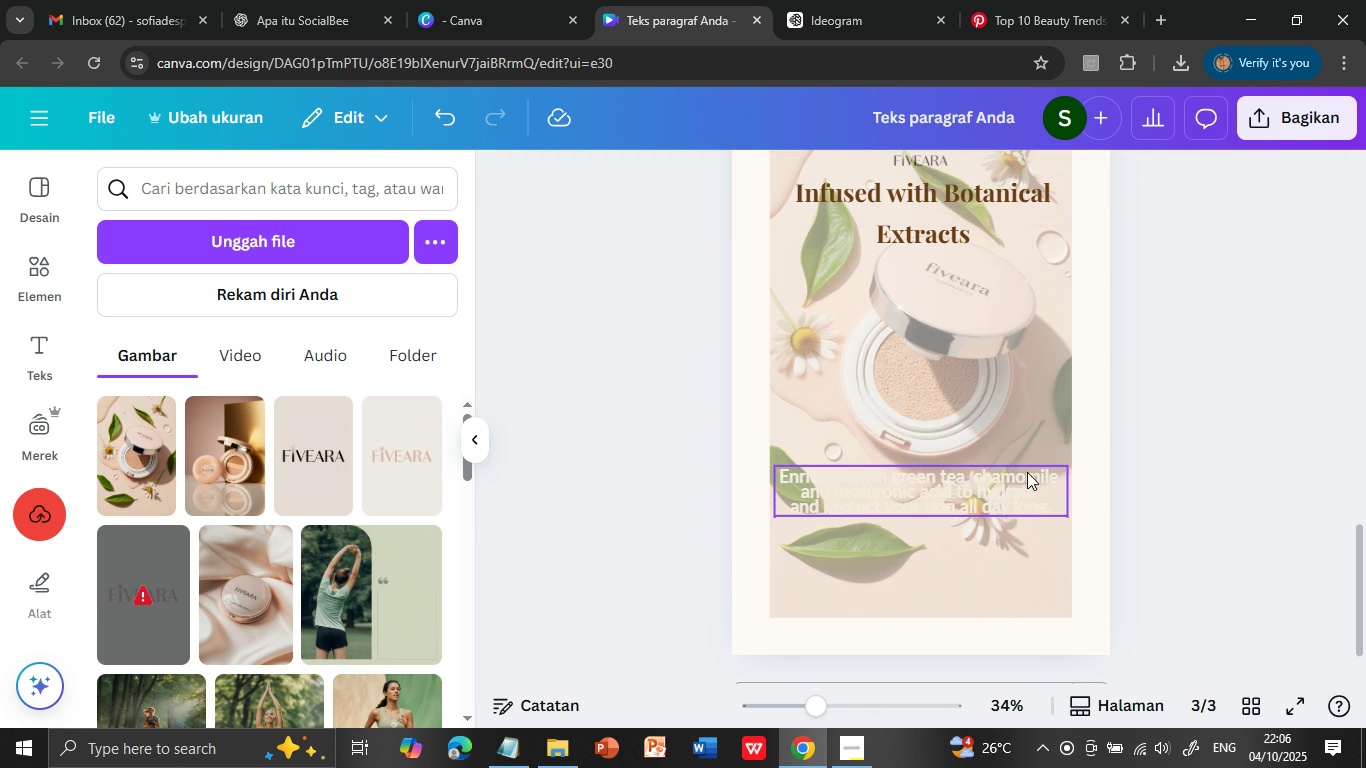 
double_click([1027, 472])
 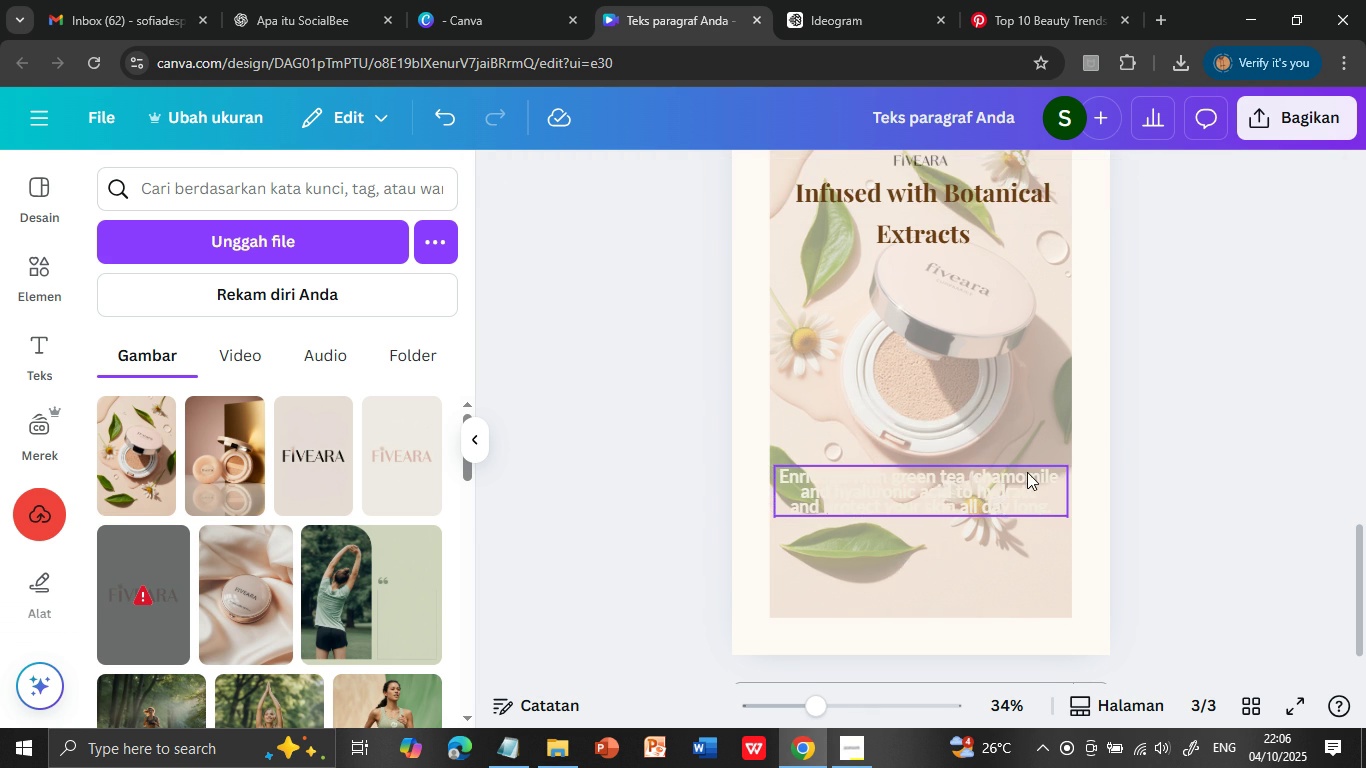 
triple_click([1027, 472])